 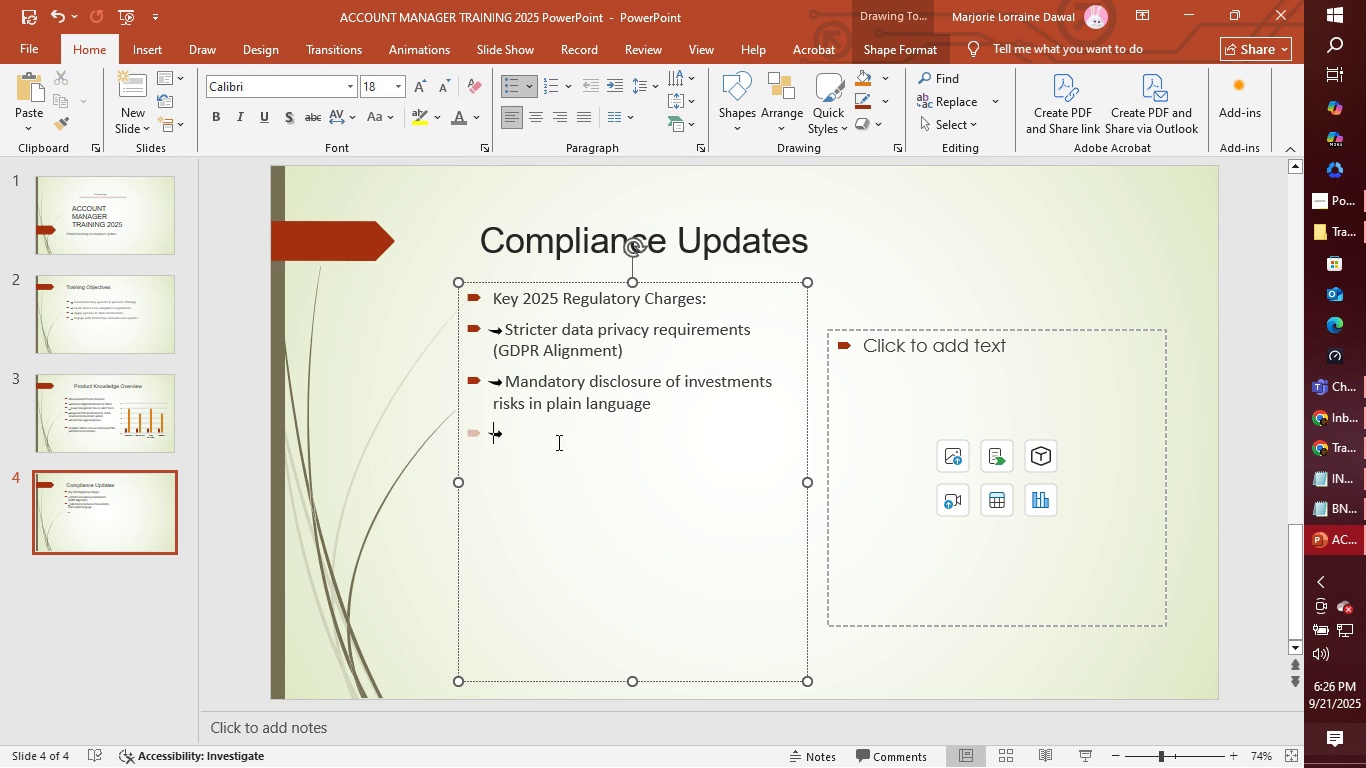 
left_click([533, 432])
 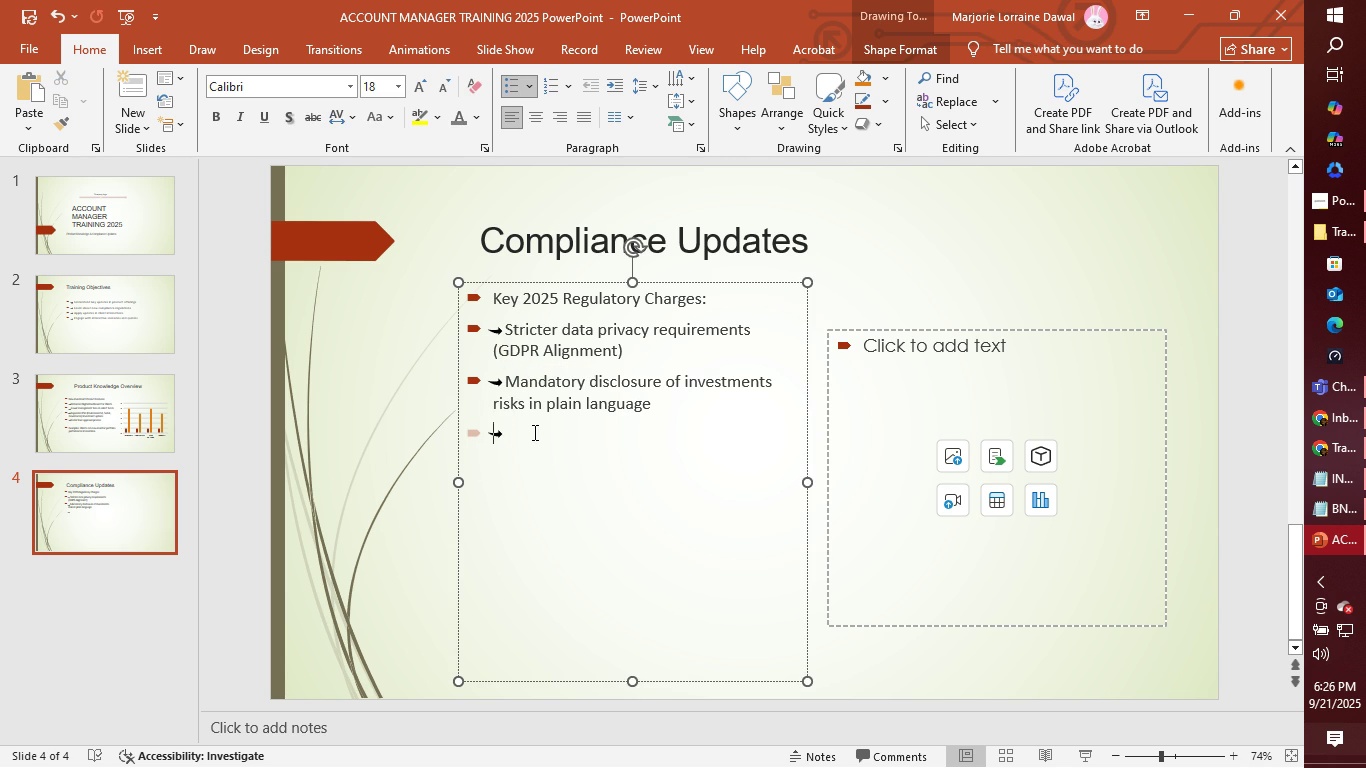 
key(Space)
 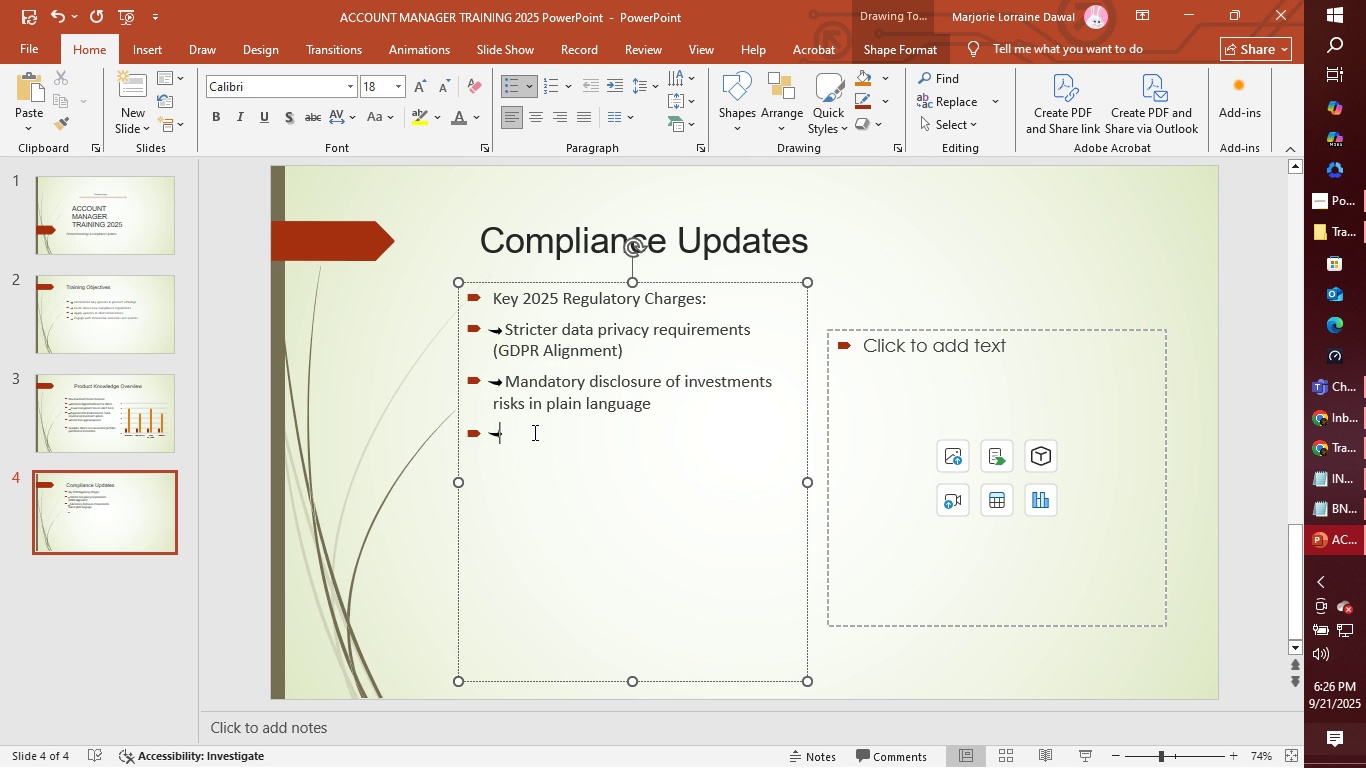 
key(Space)
 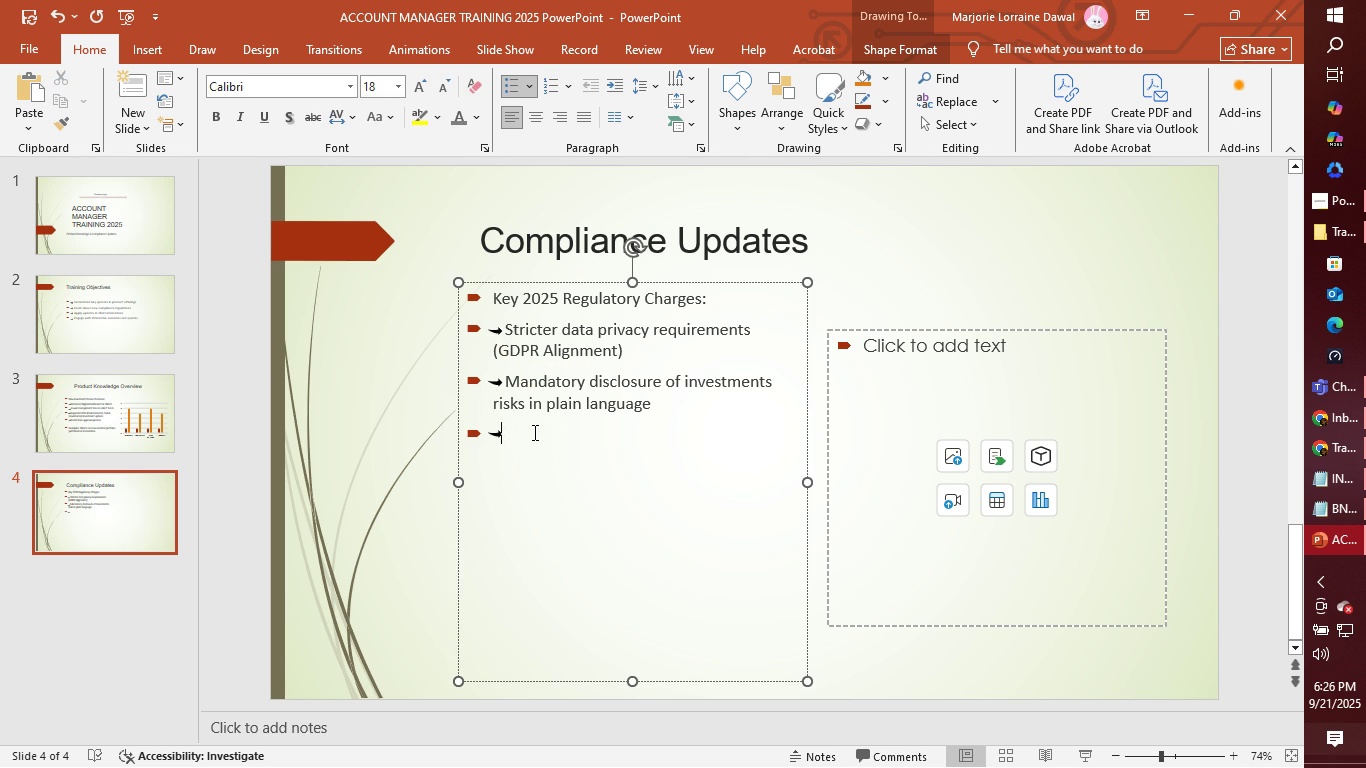 
key(Space)